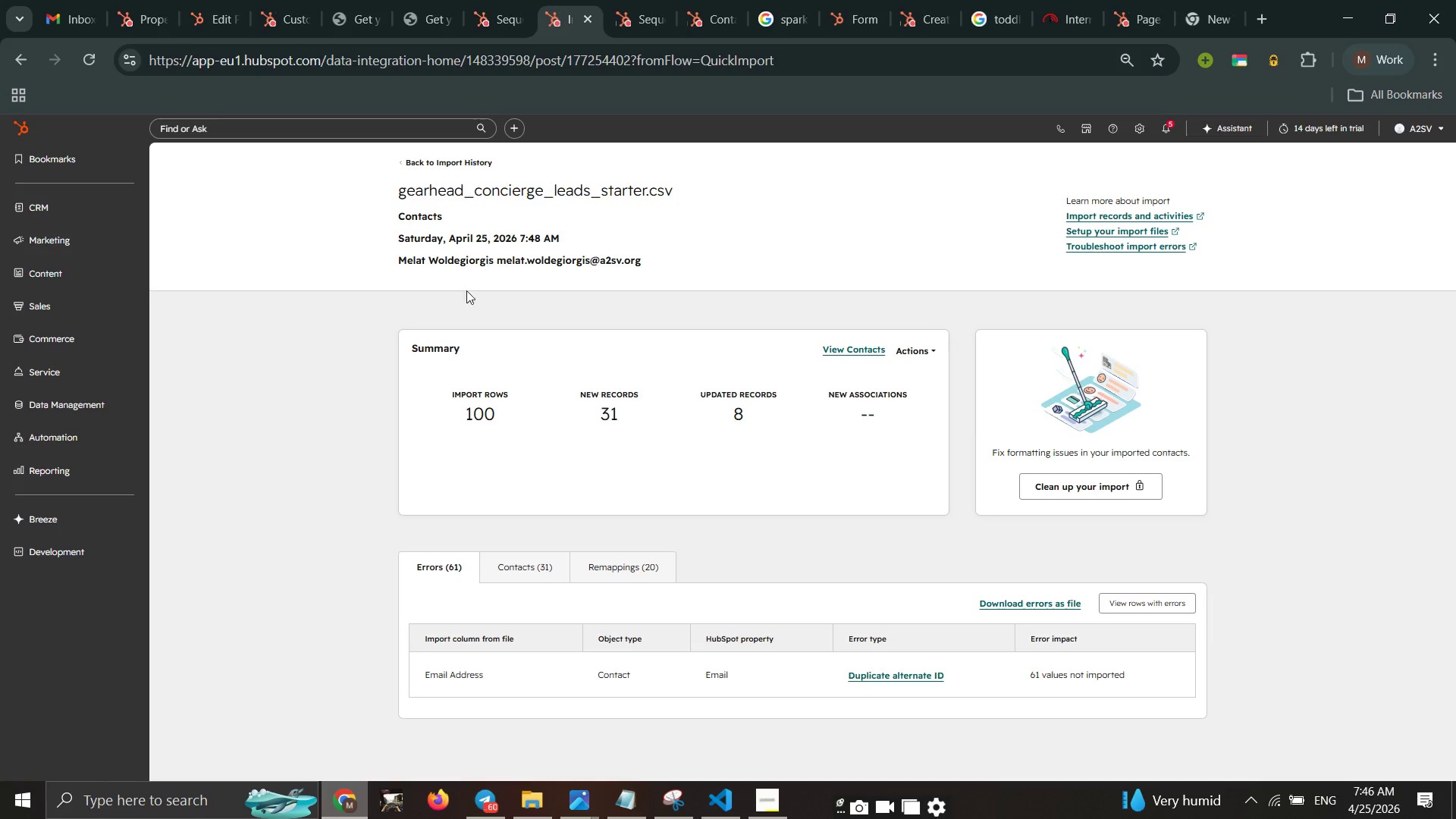 
wait(17.0)
 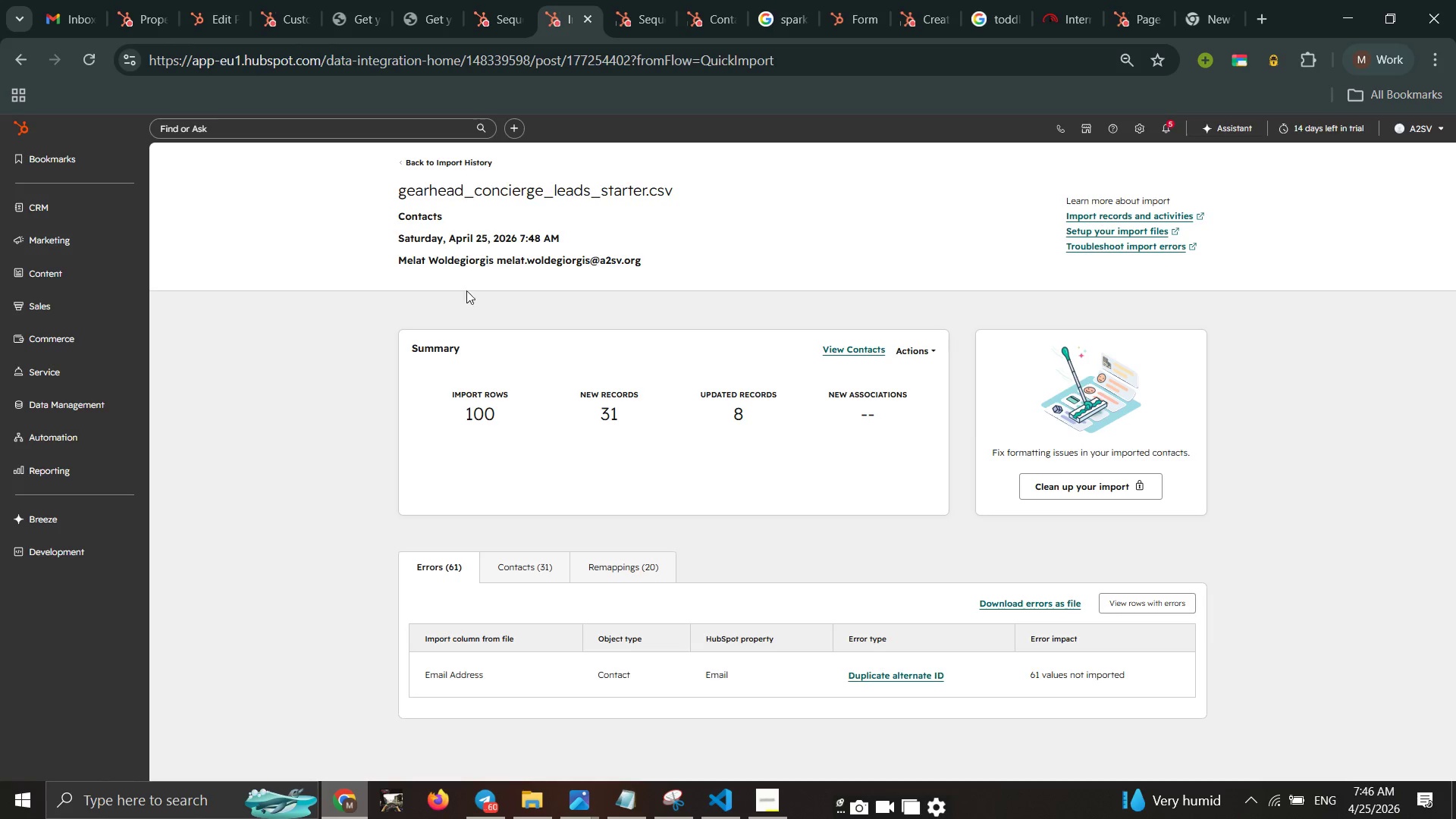 
double_click([652, 5])
 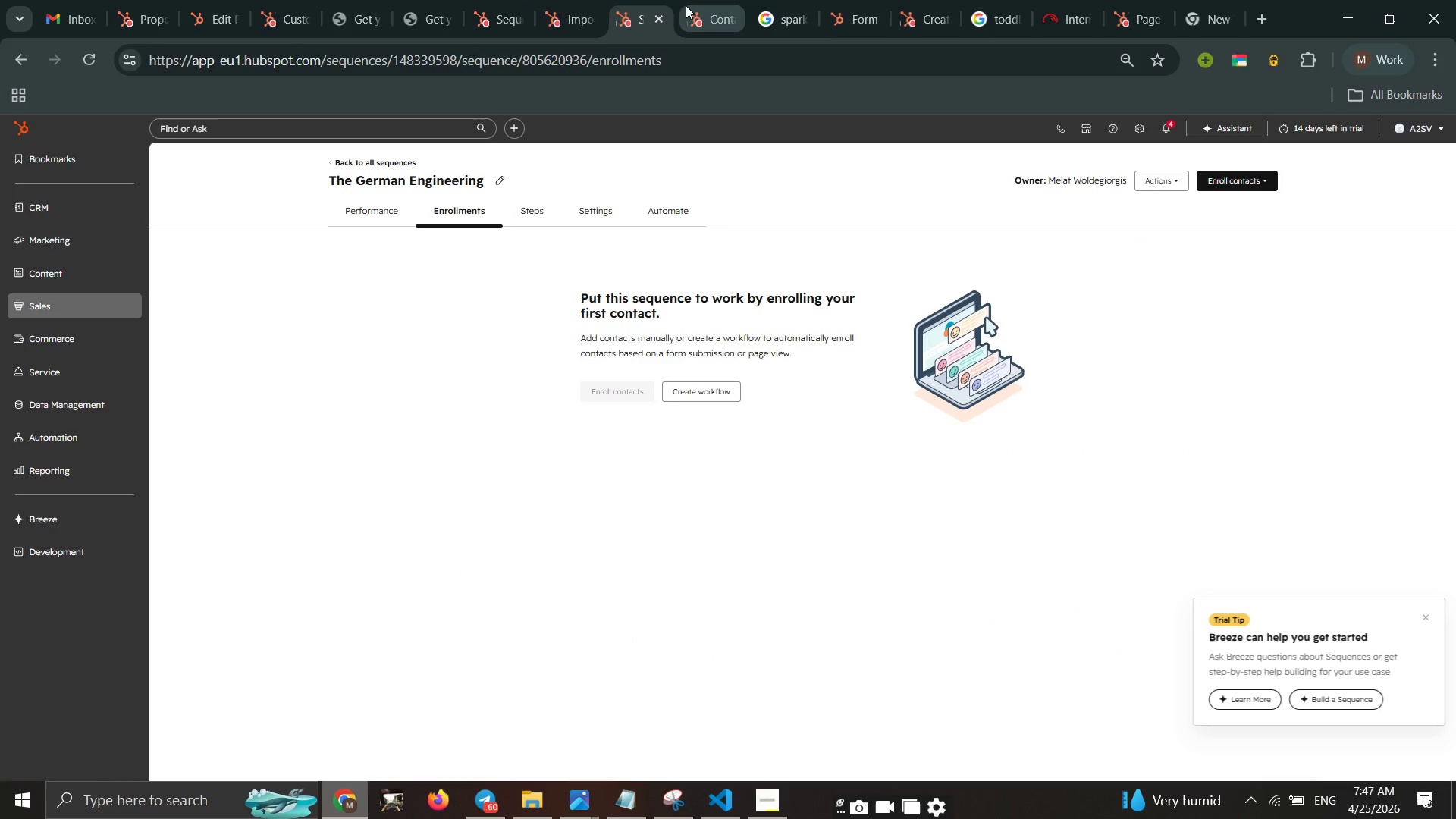 
left_click([704, 11])
 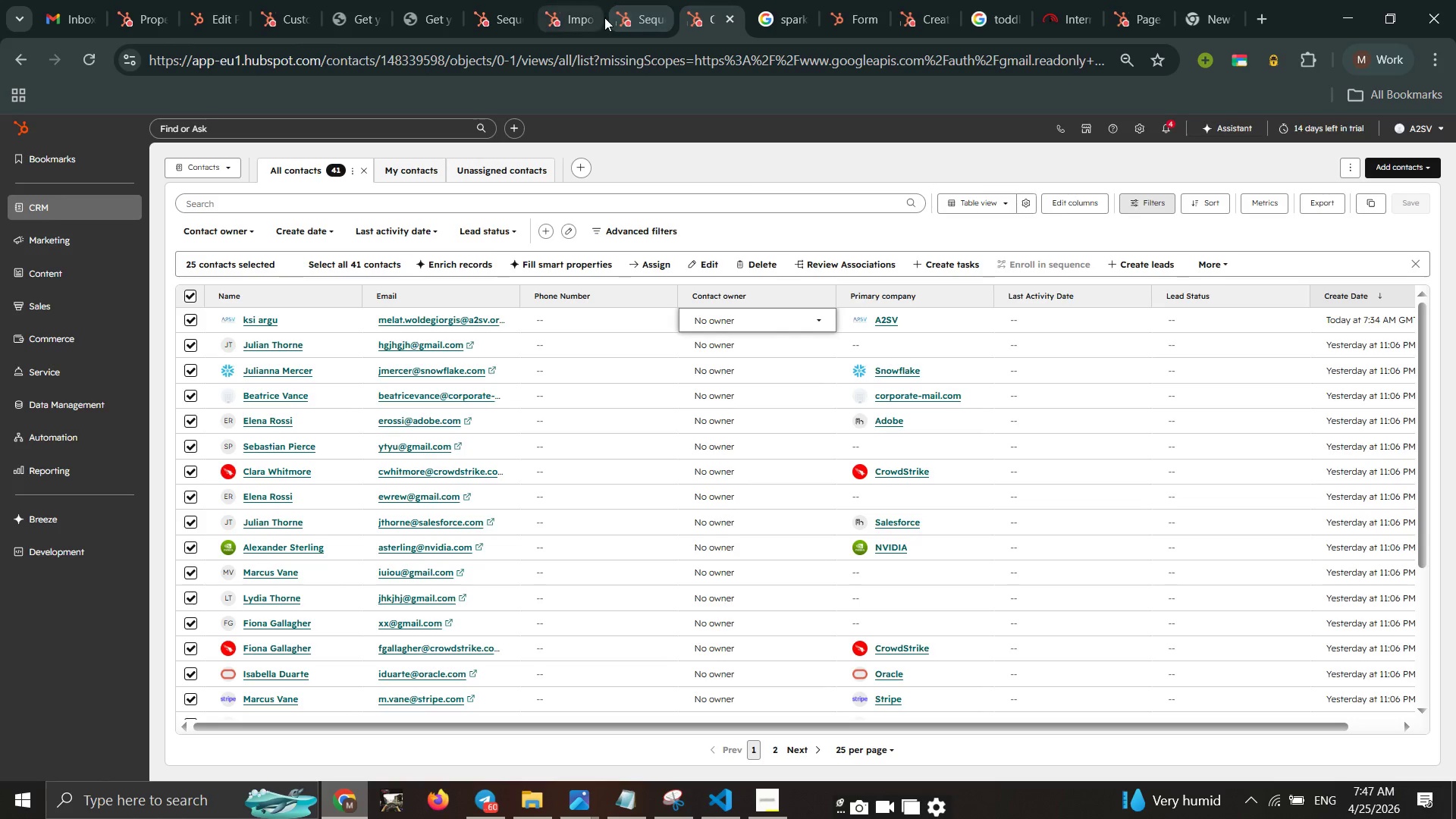 
left_click([642, 10])
 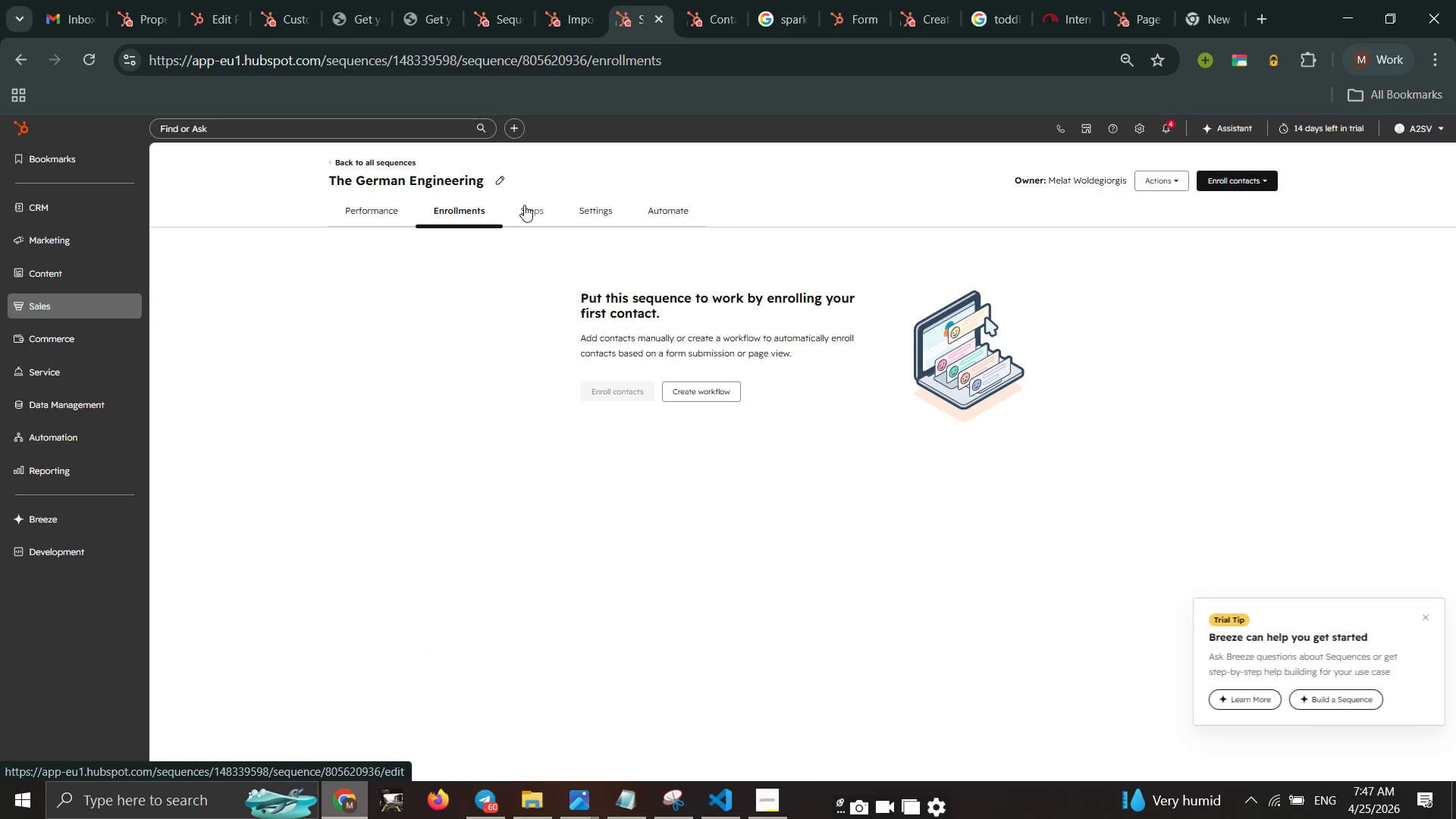 
double_click([524, 205])
 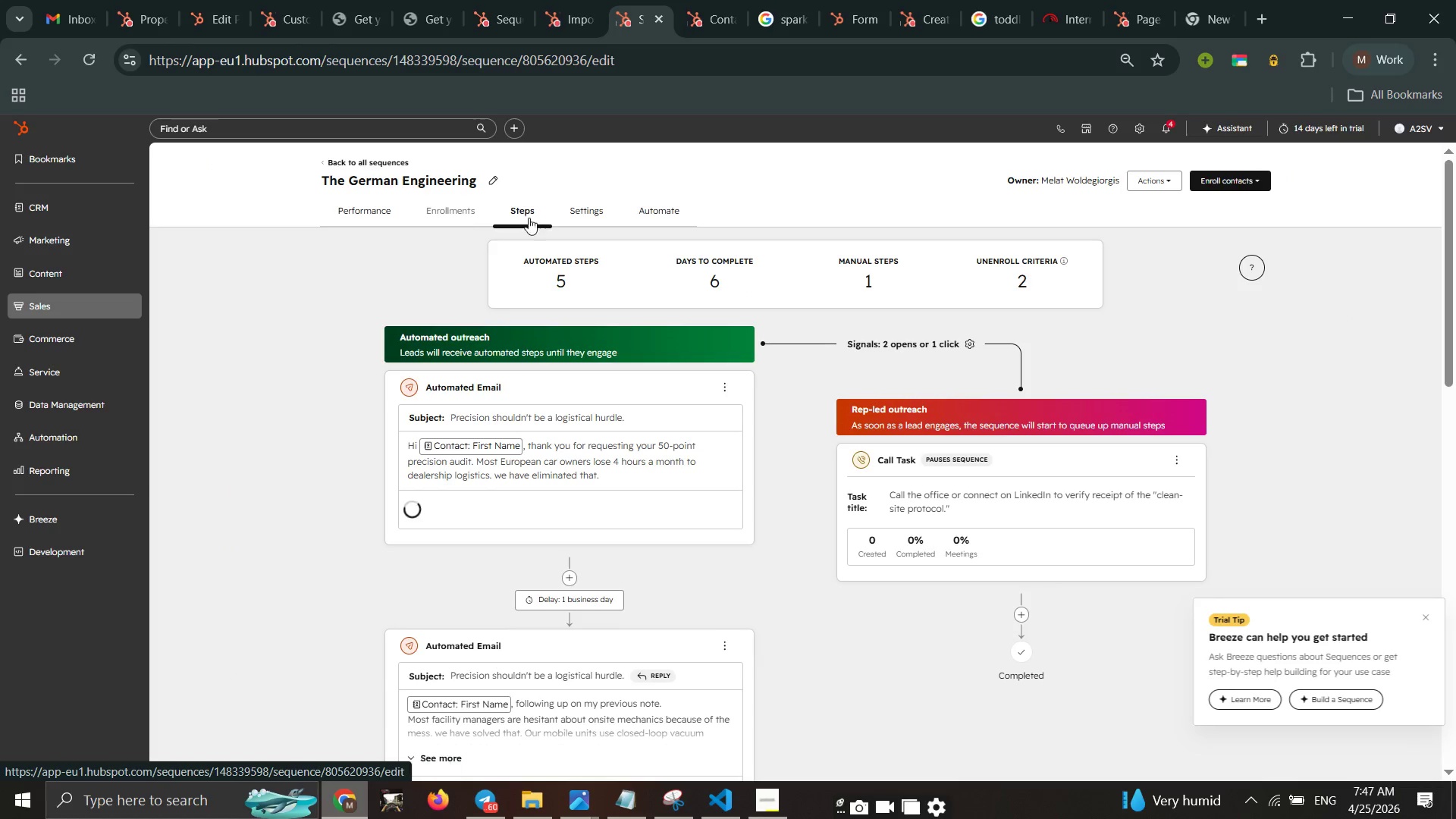 
wait(6.84)
 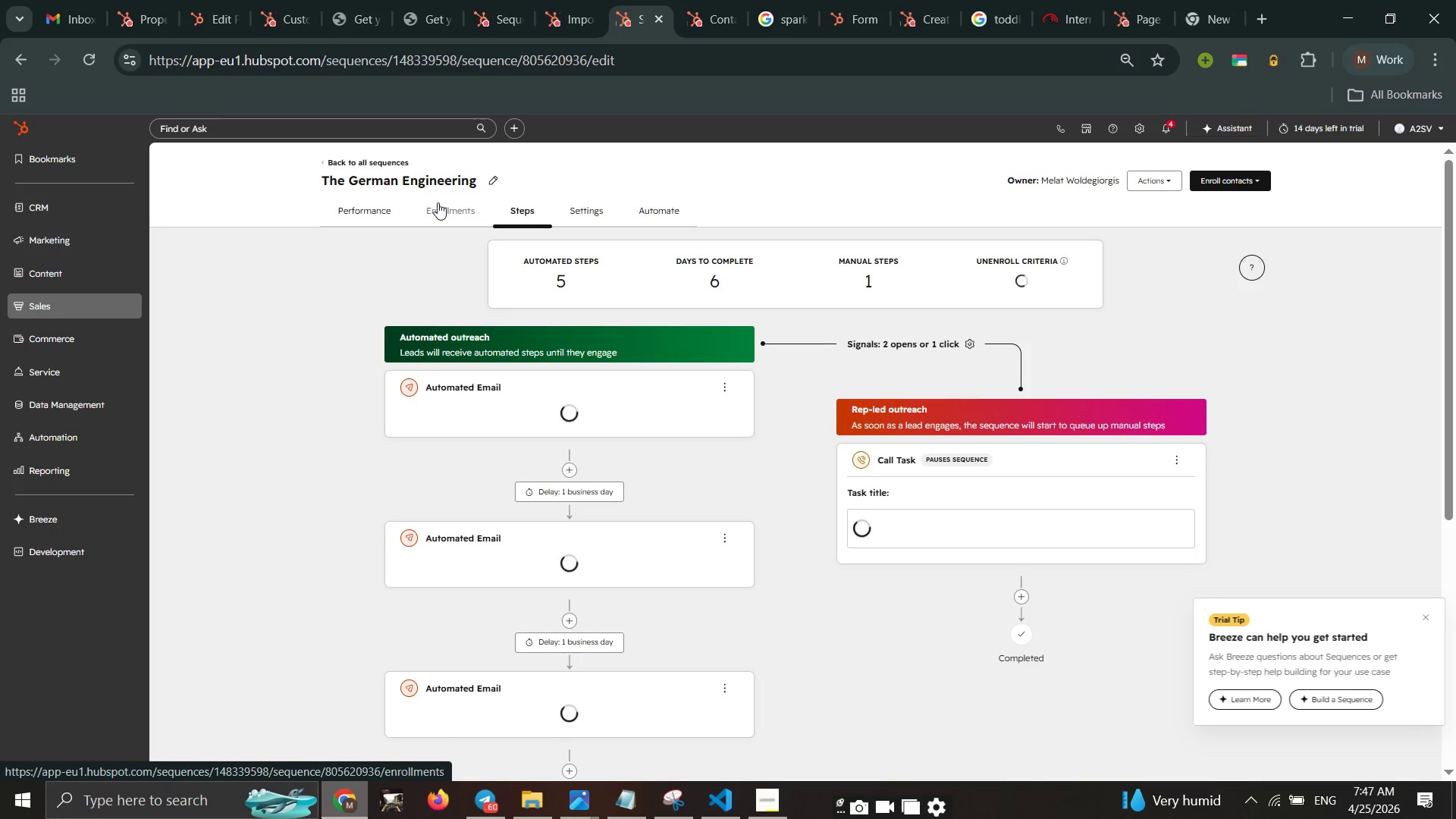 
left_click([1226, 186])
 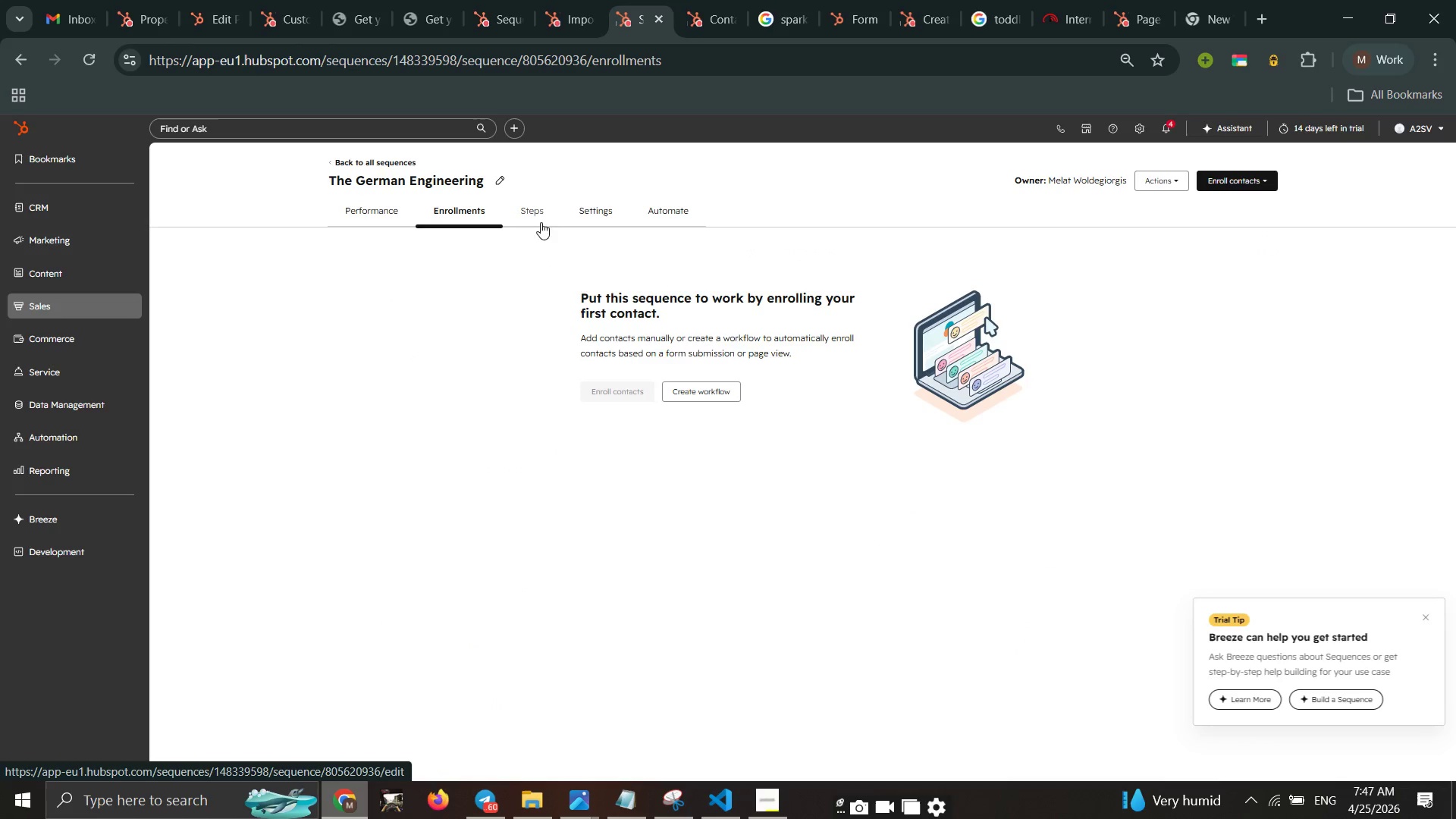 
wait(5.7)
 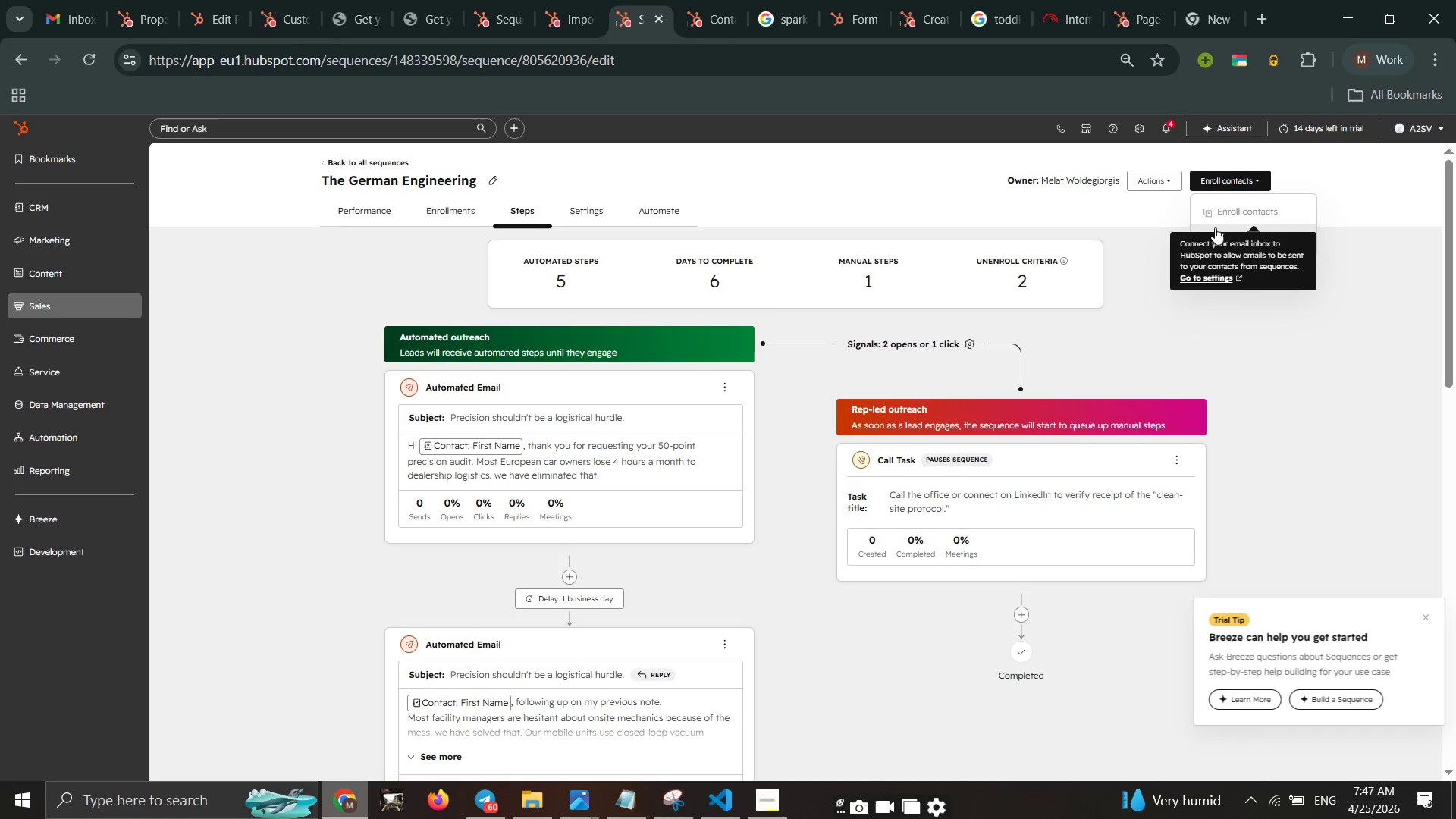 
left_click([507, 30])
 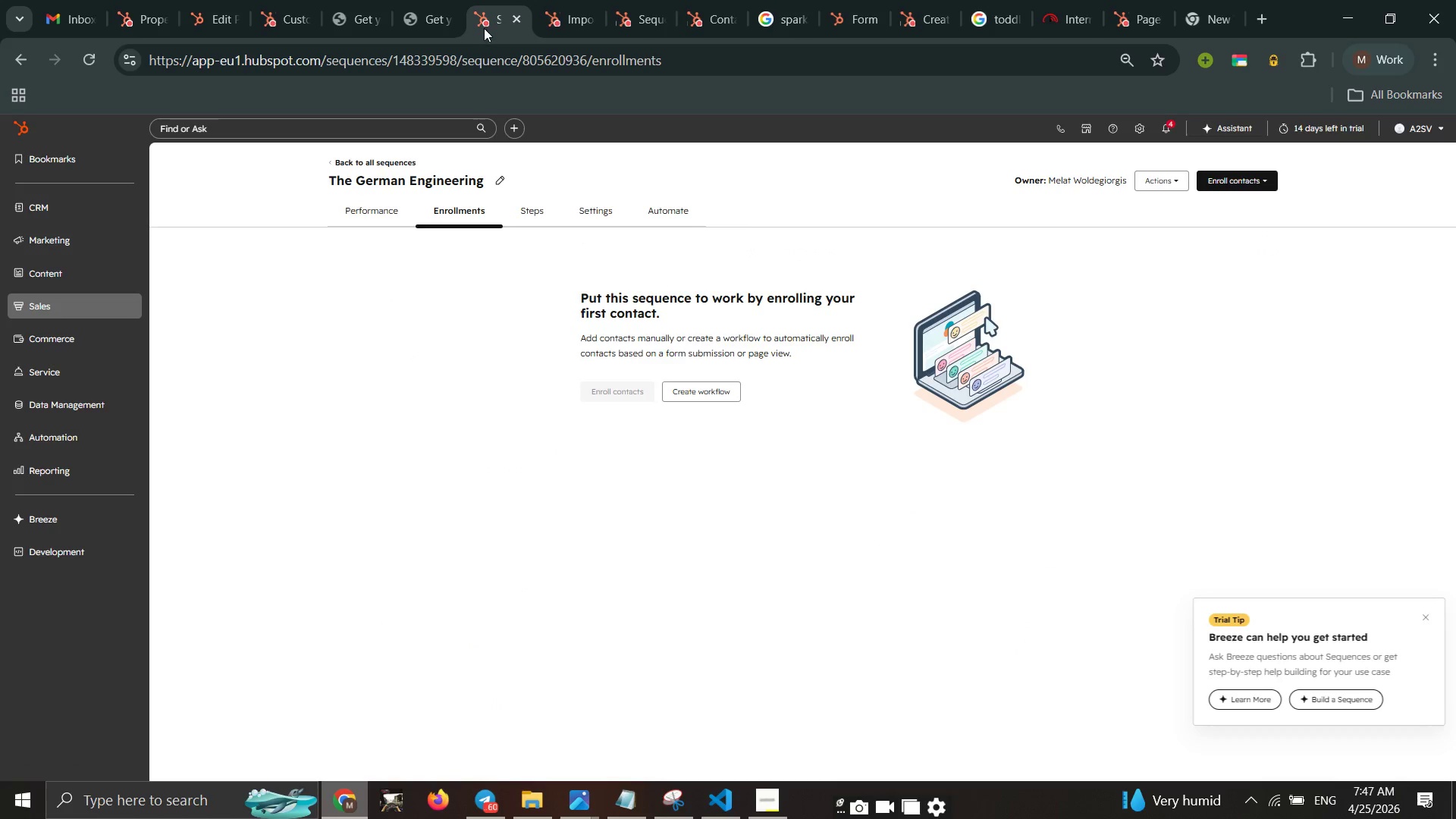 
left_click([483, 28])
 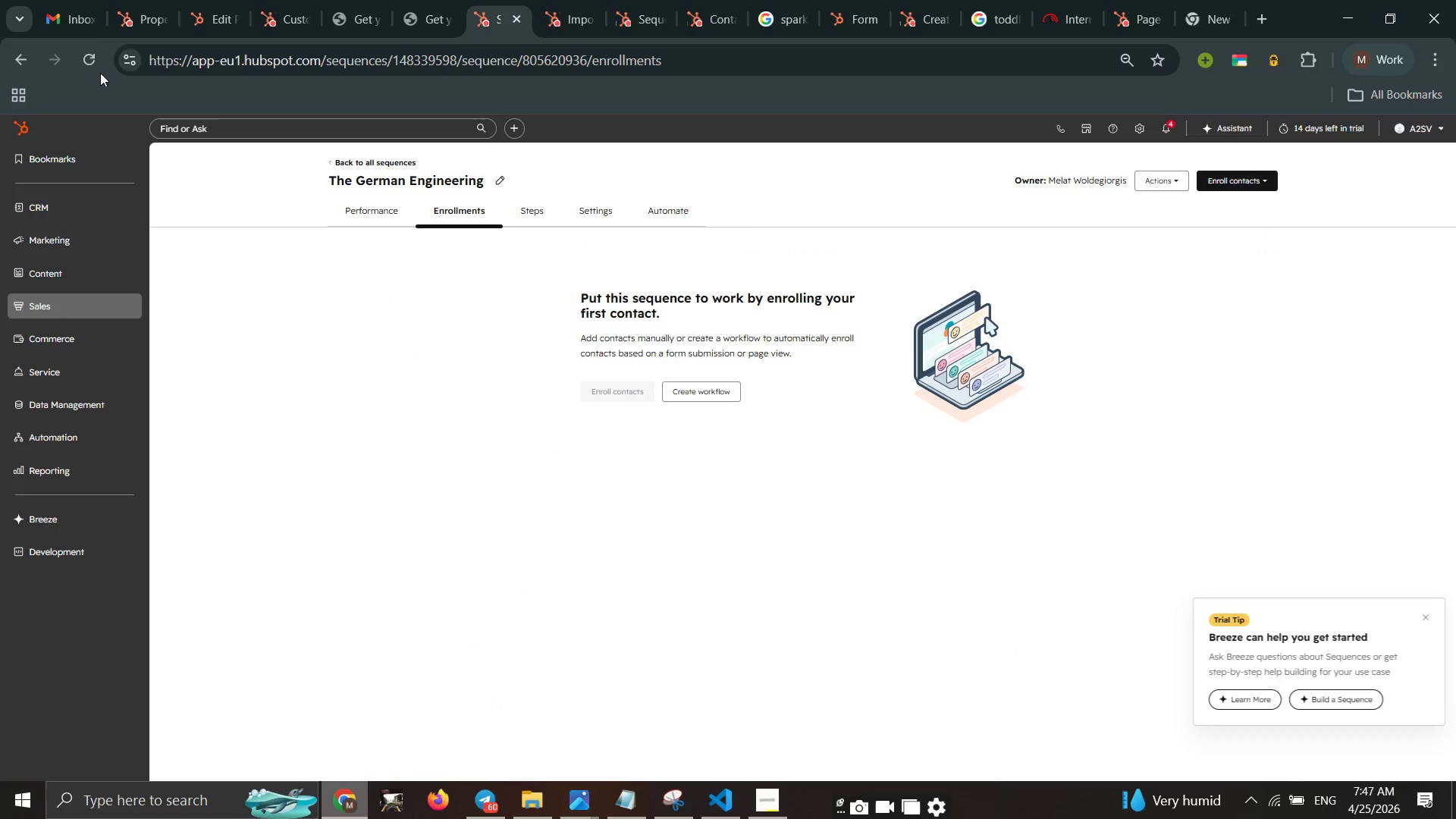 
left_click([93, 71])
 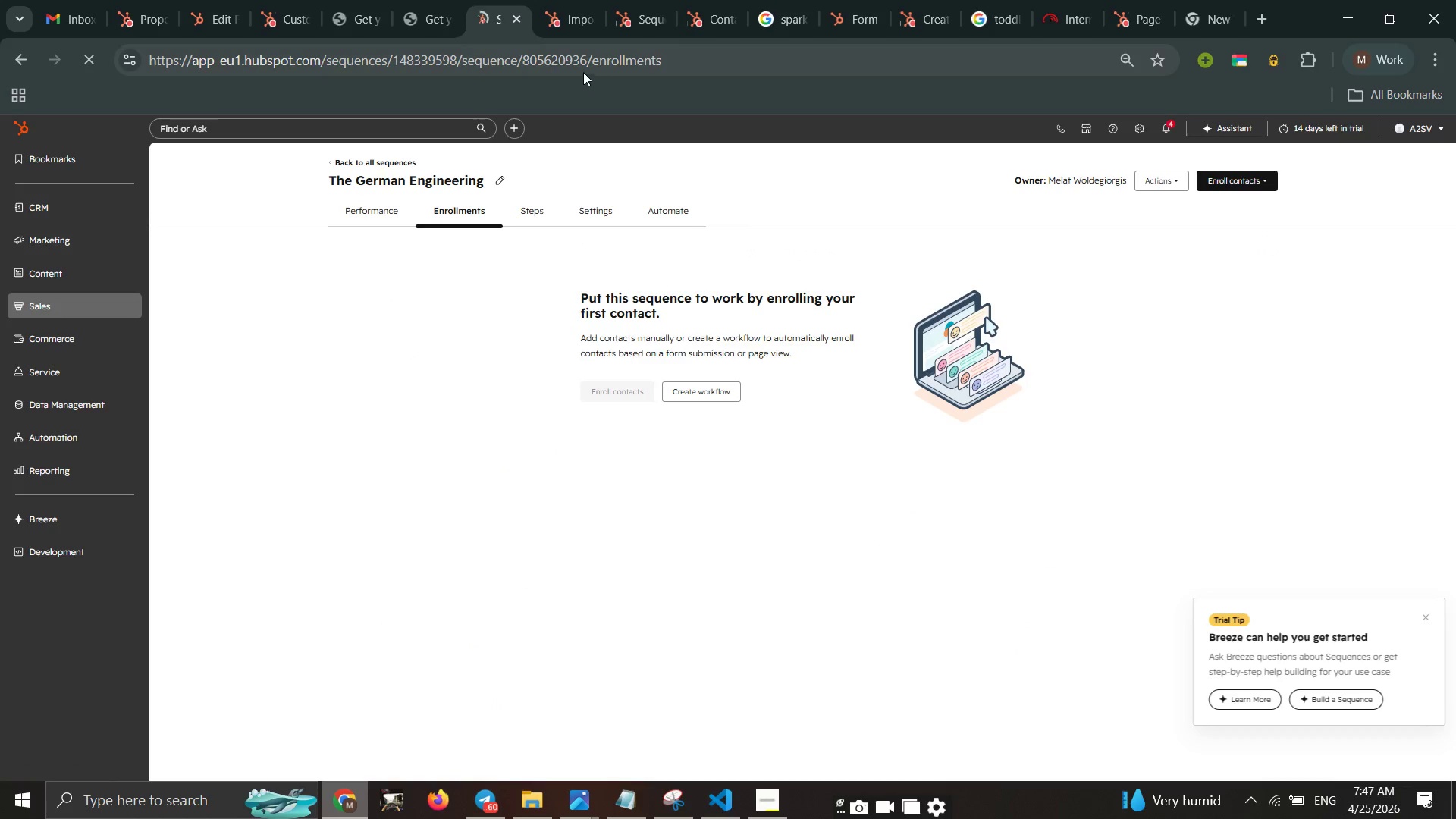 
mouse_move([580, 43])
 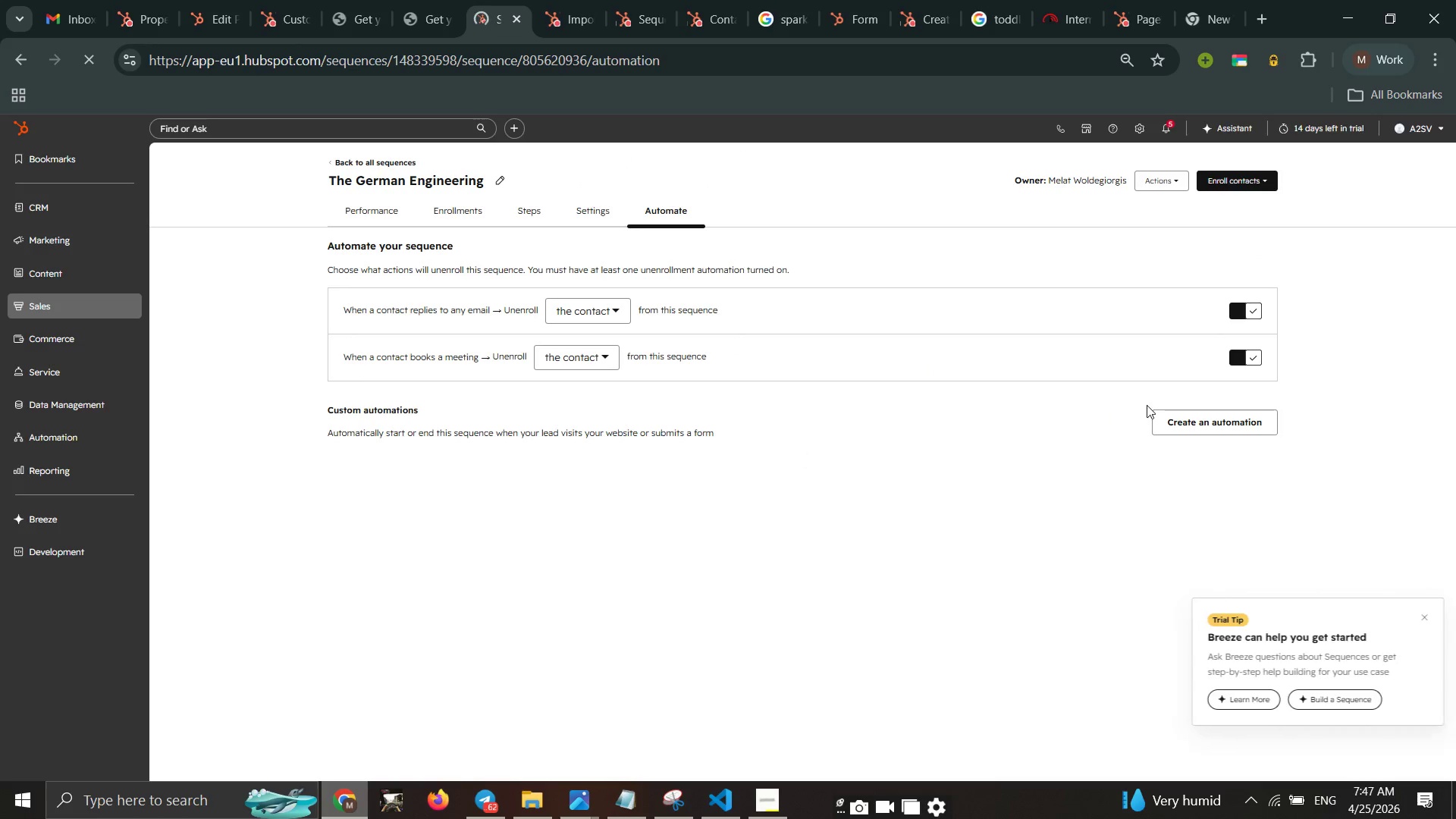 
left_click([1210, 420])
 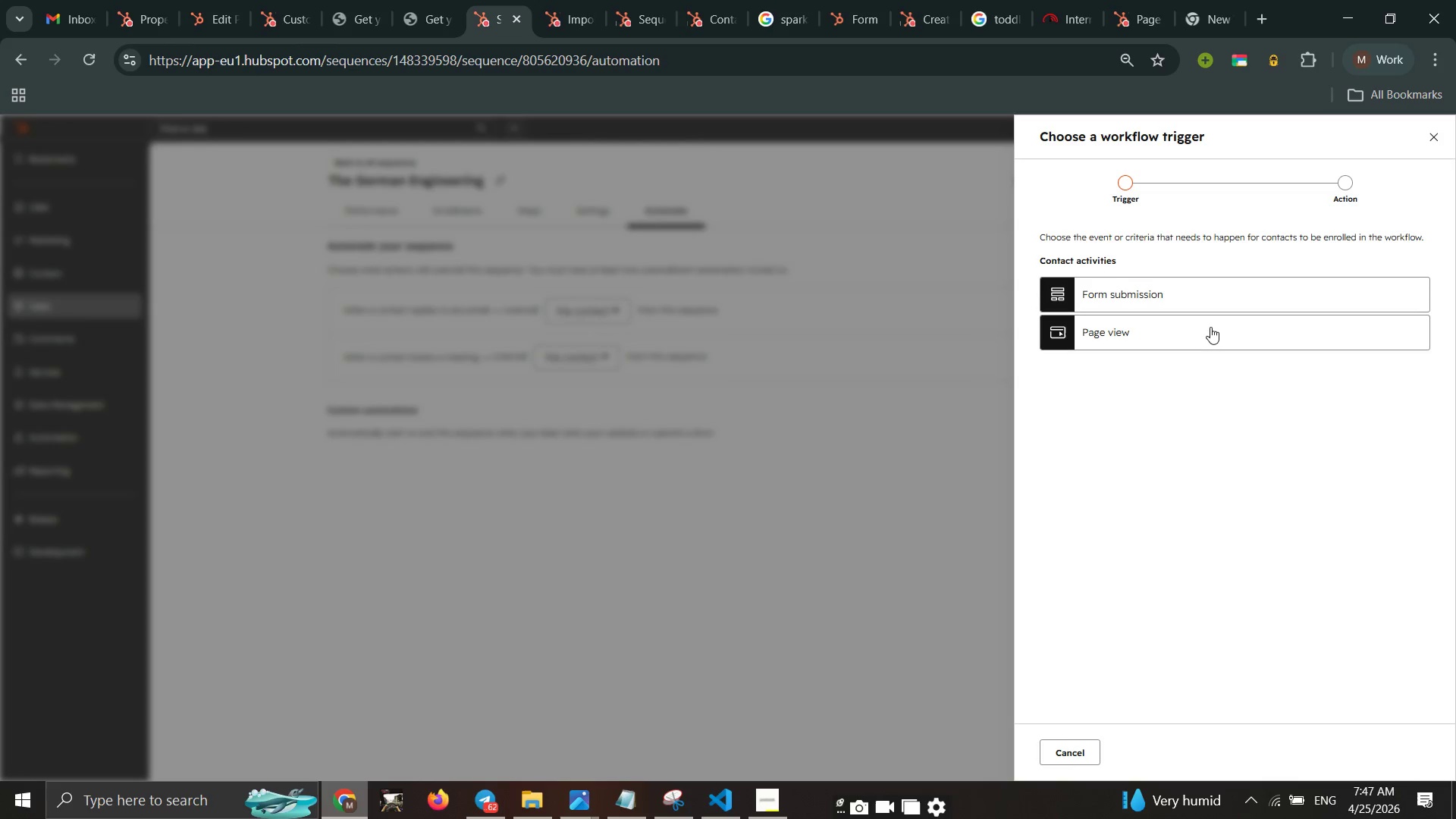 
left_click([1209, 324])
 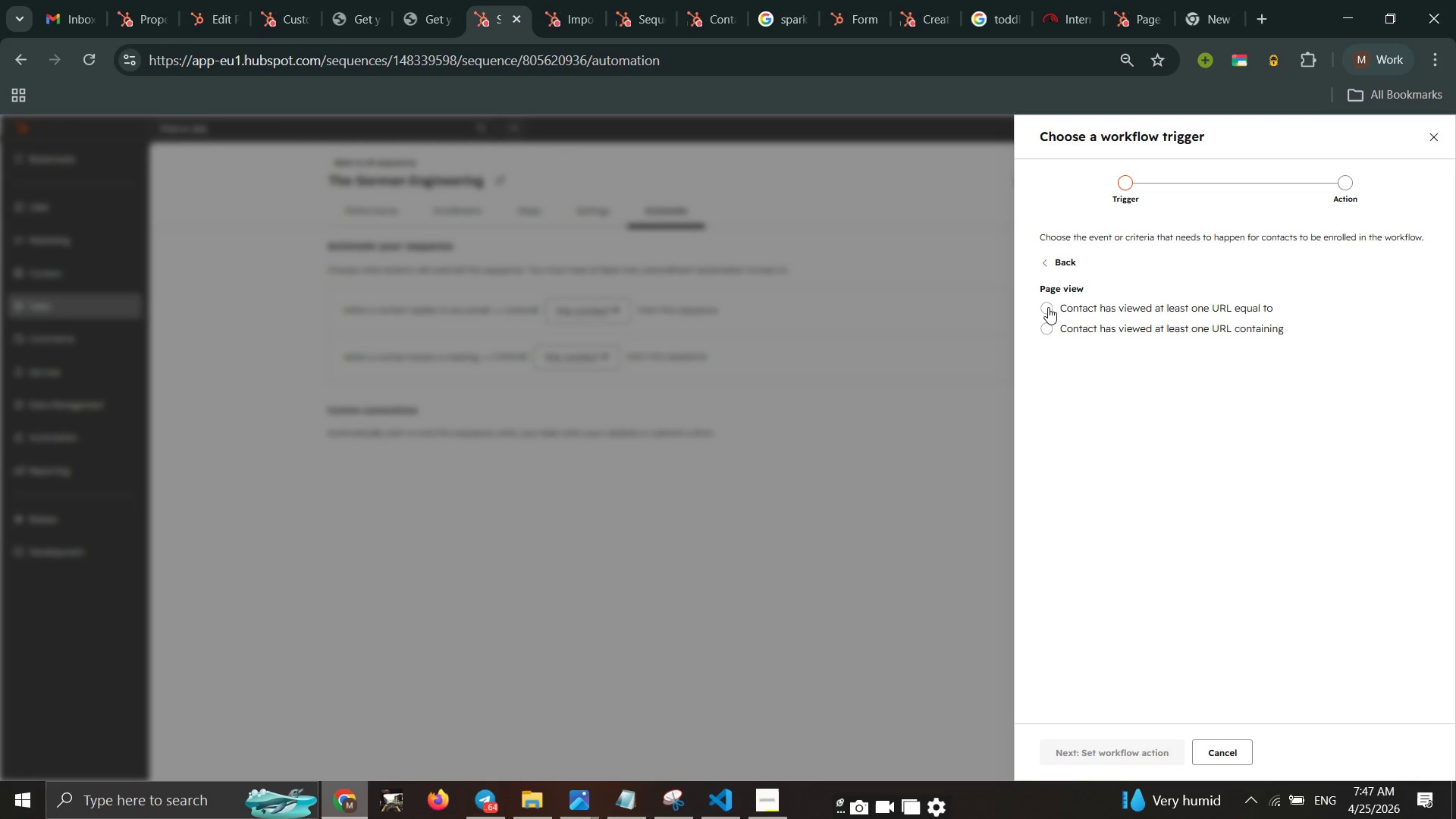 
wait(9.12)
 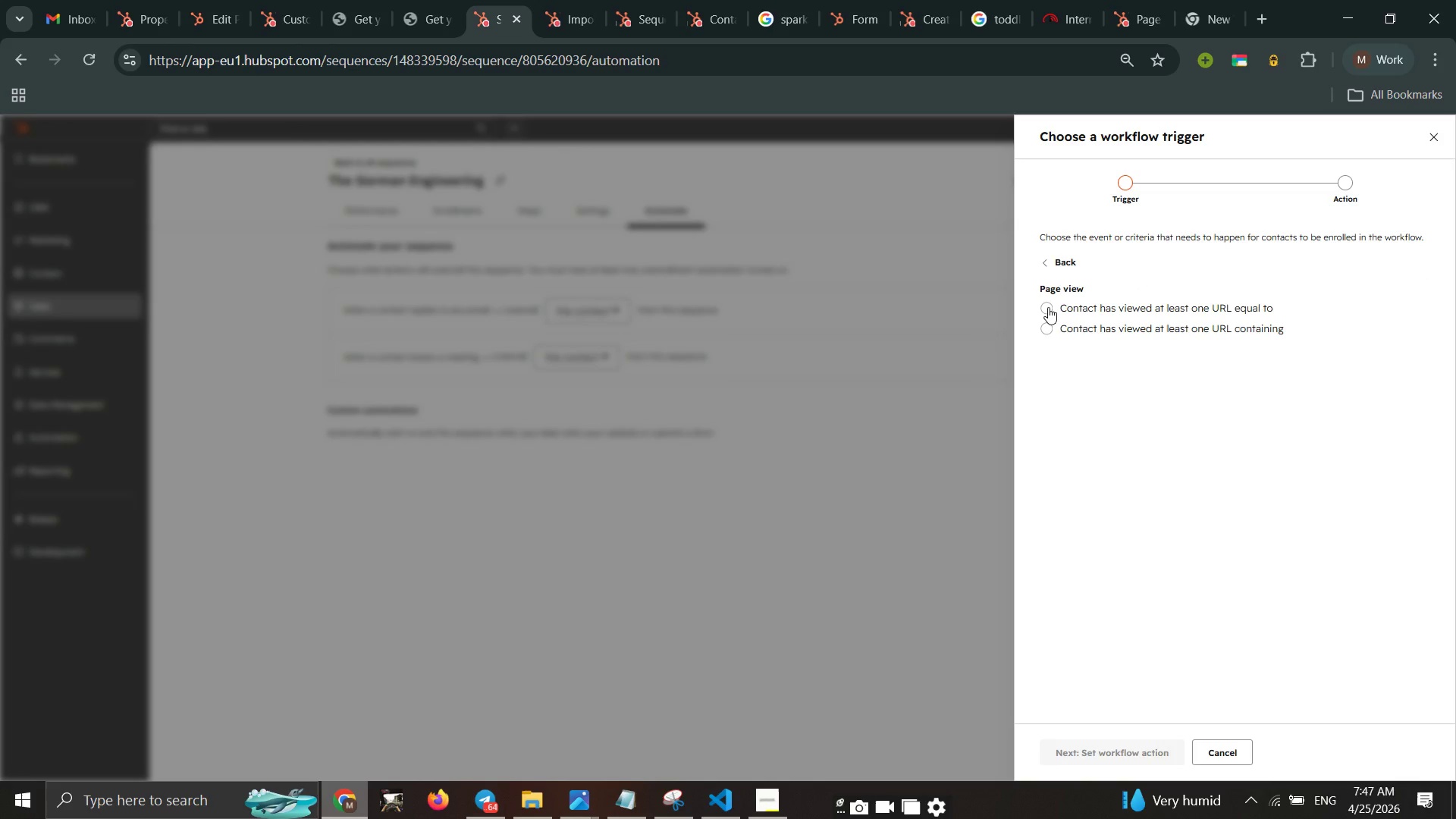 
left_click([1046, 306])
 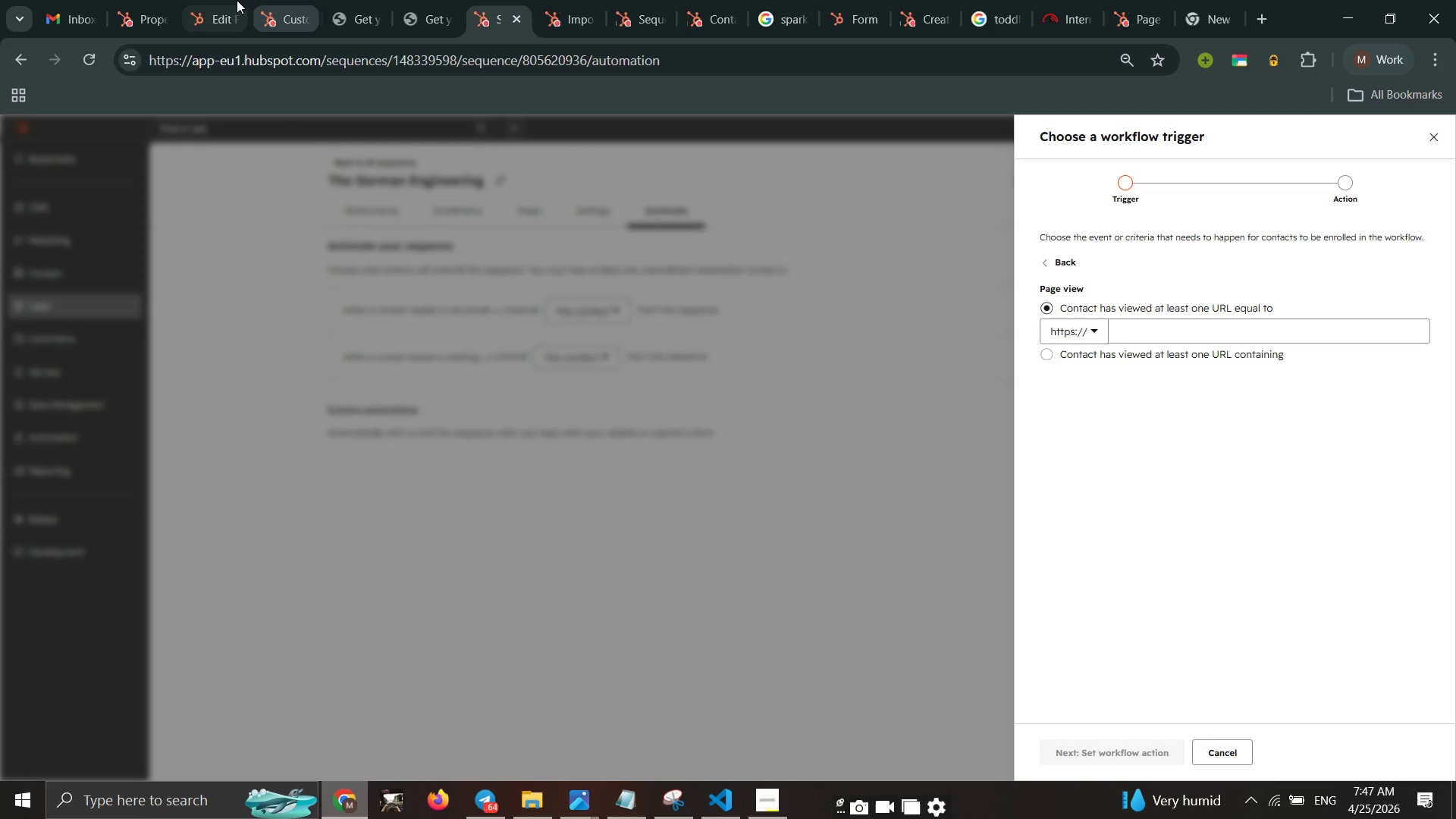 
left_click([284, 0])
 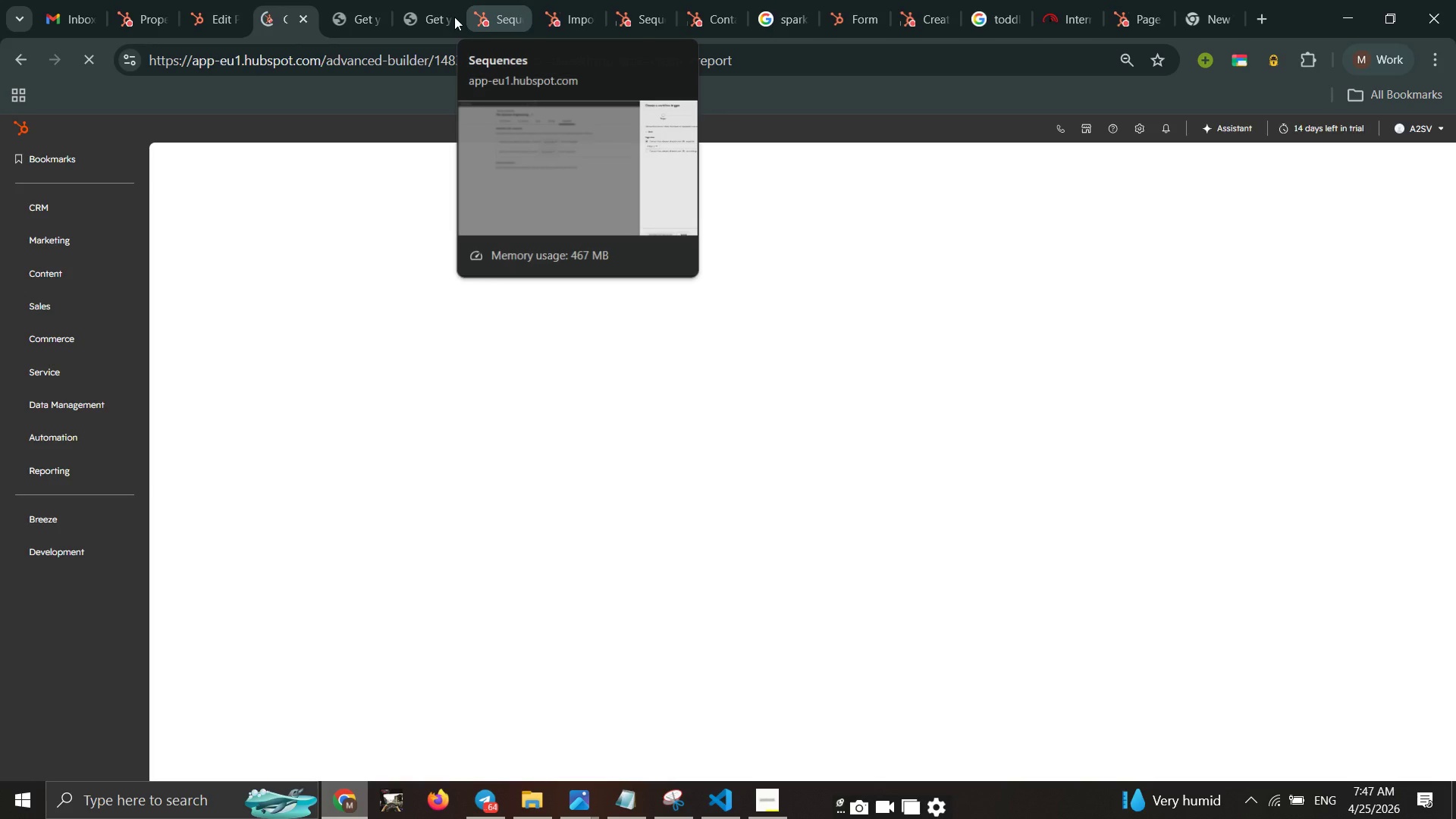 
left_click([157, 14])
 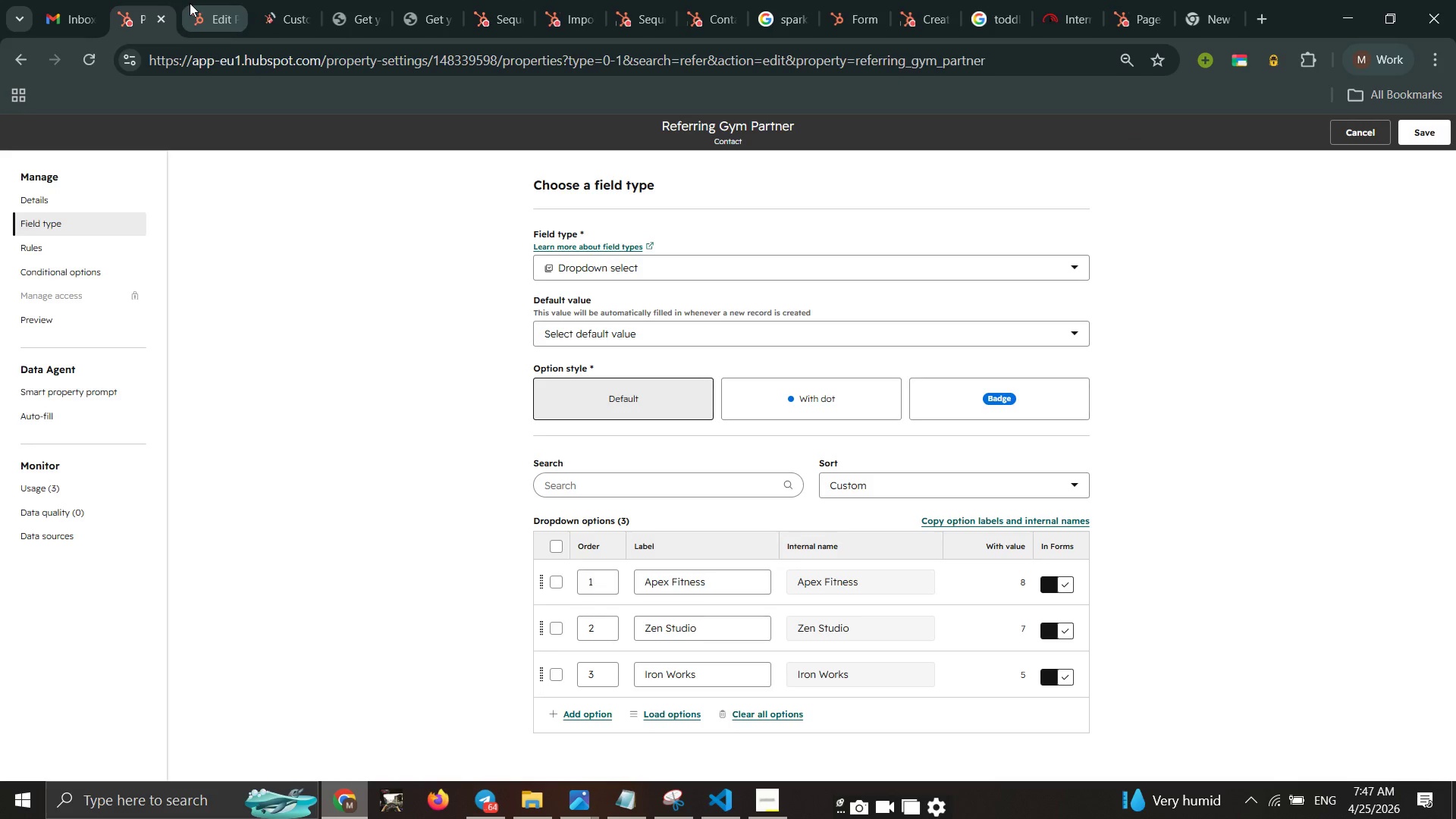 
left_click([190, 3])
 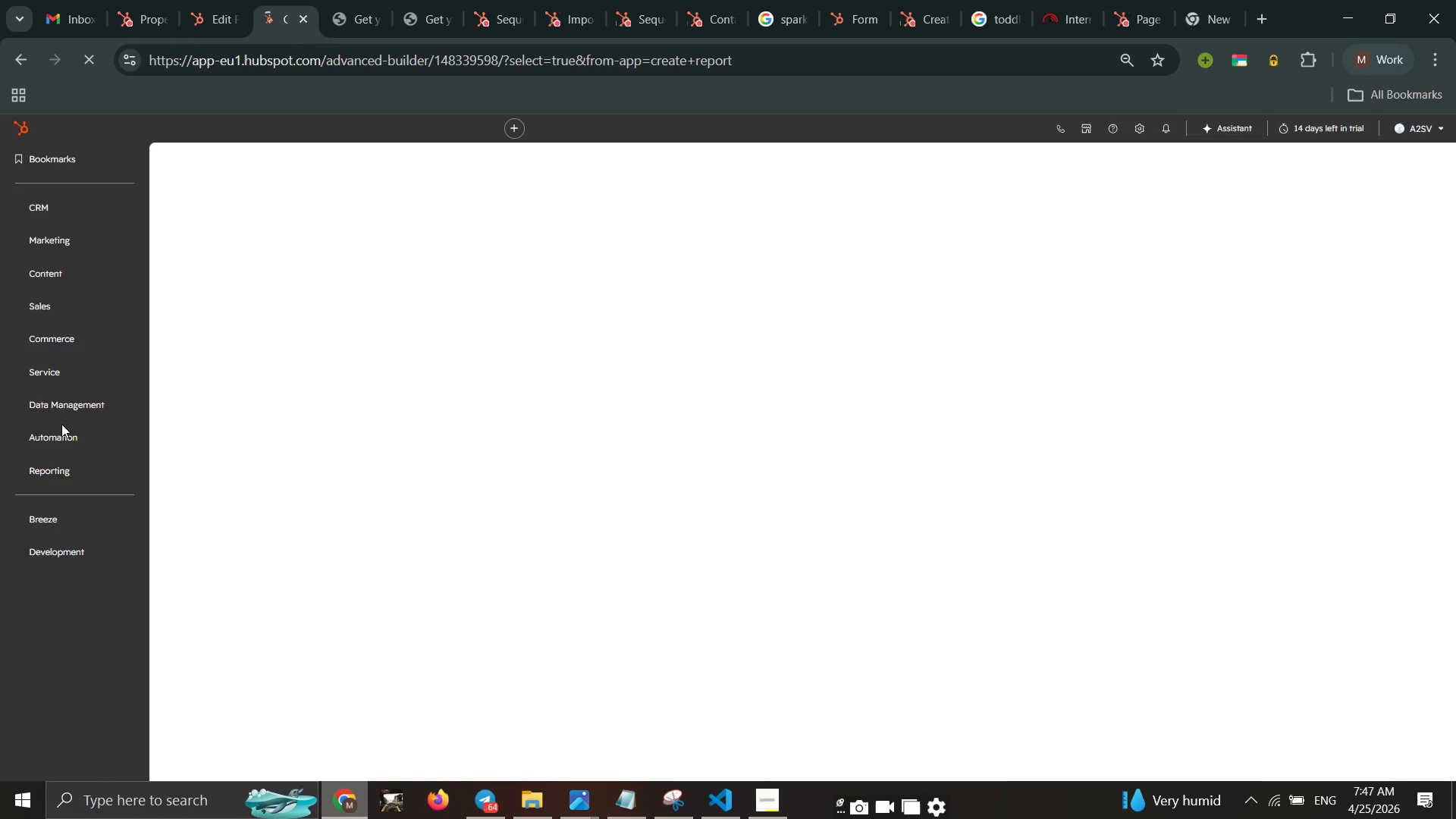 
wait(5.08)
 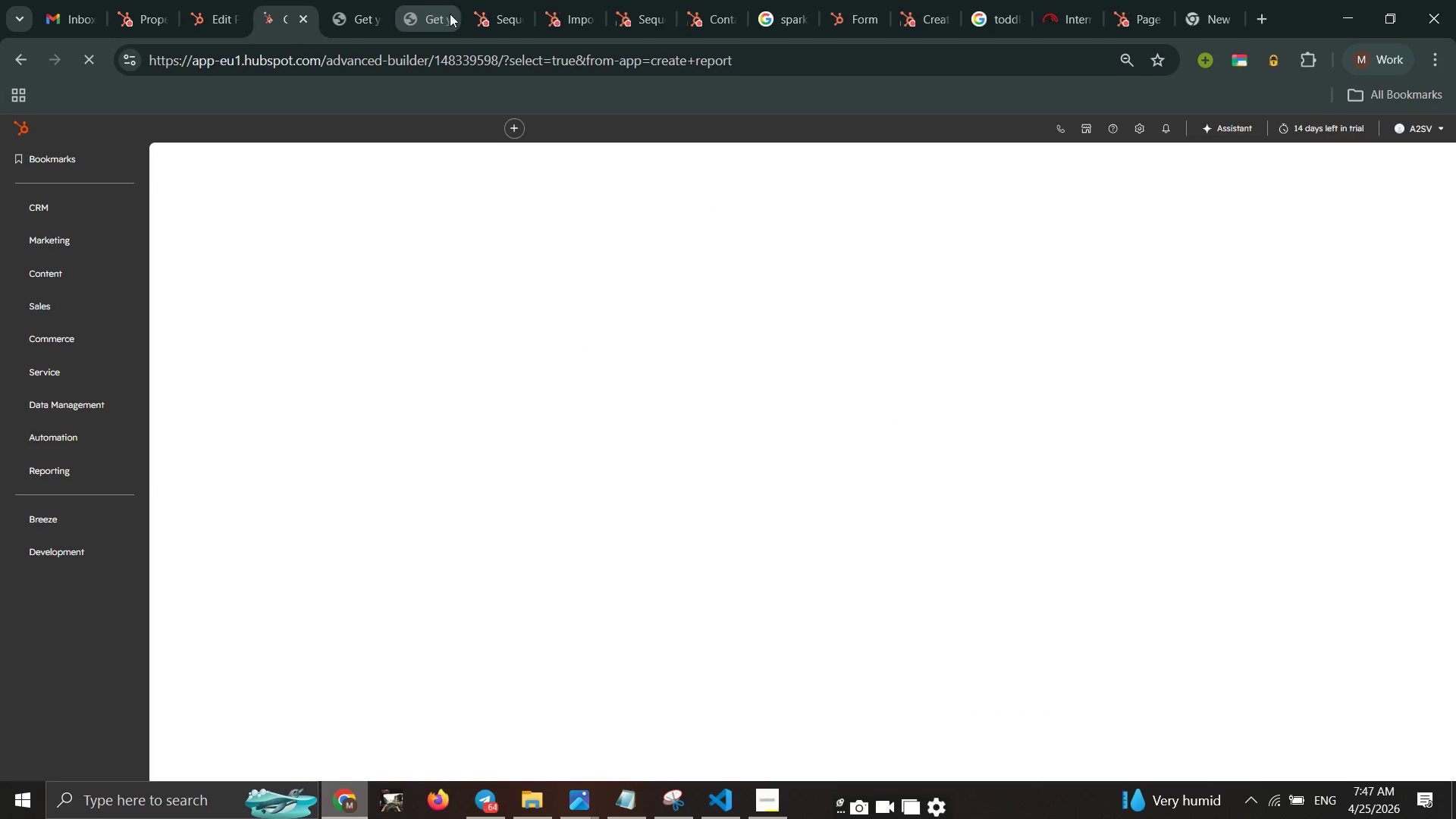 
left_click([45, 277])
 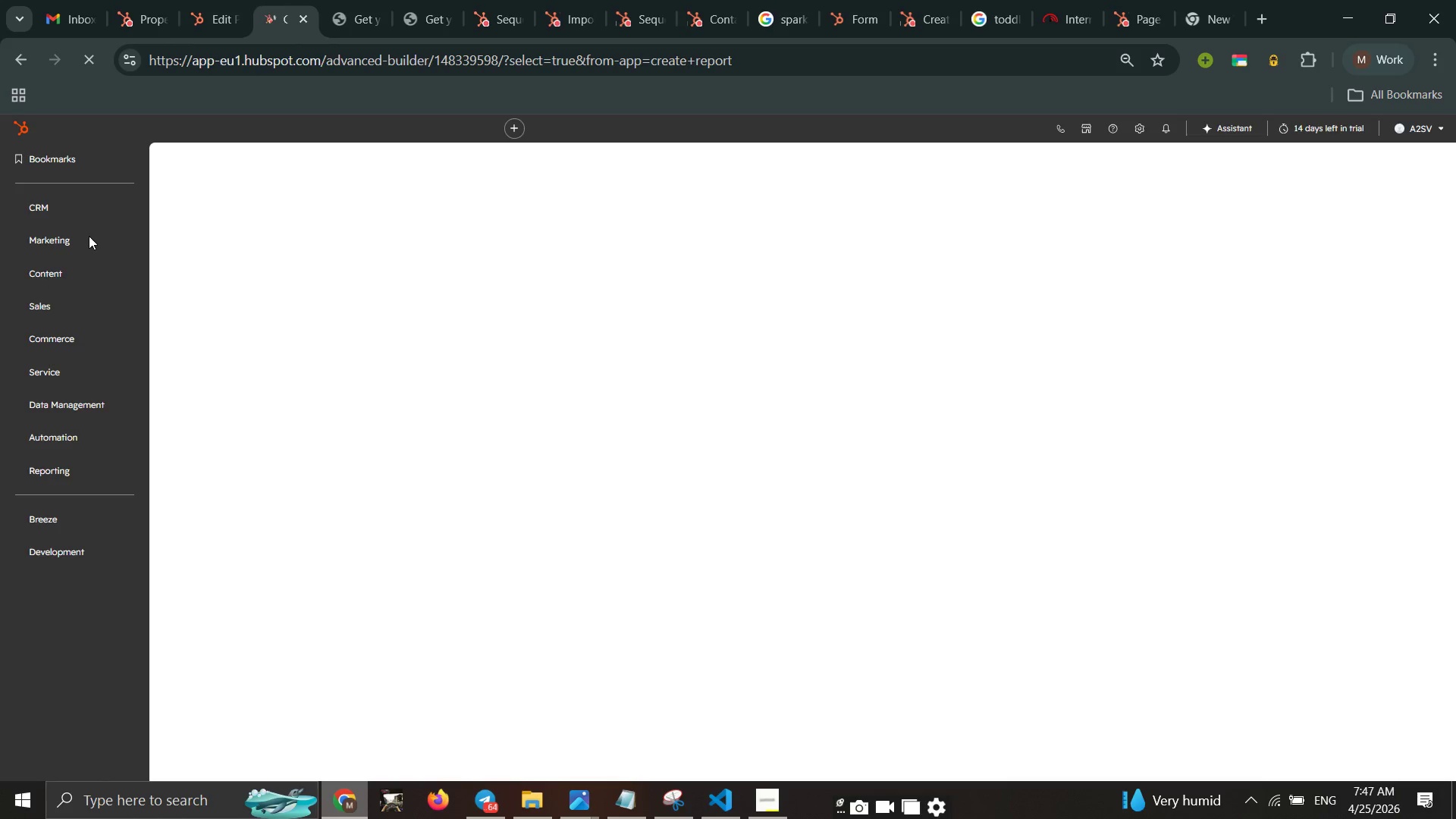 
mouse_move([117, 221])
 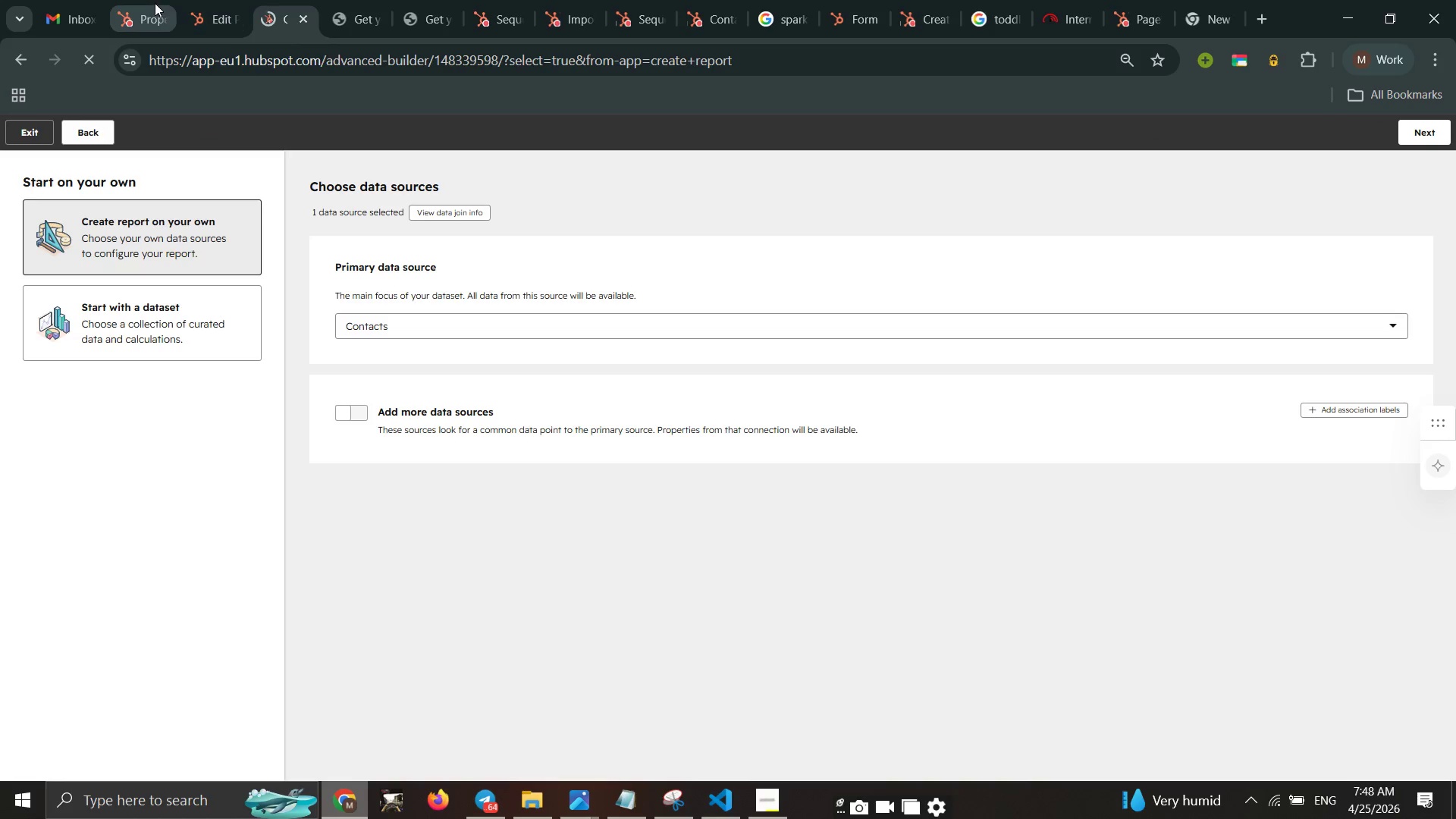 
left_click_drag(start_coordinate=[155, 3], to_coordinate=[151, 3])
 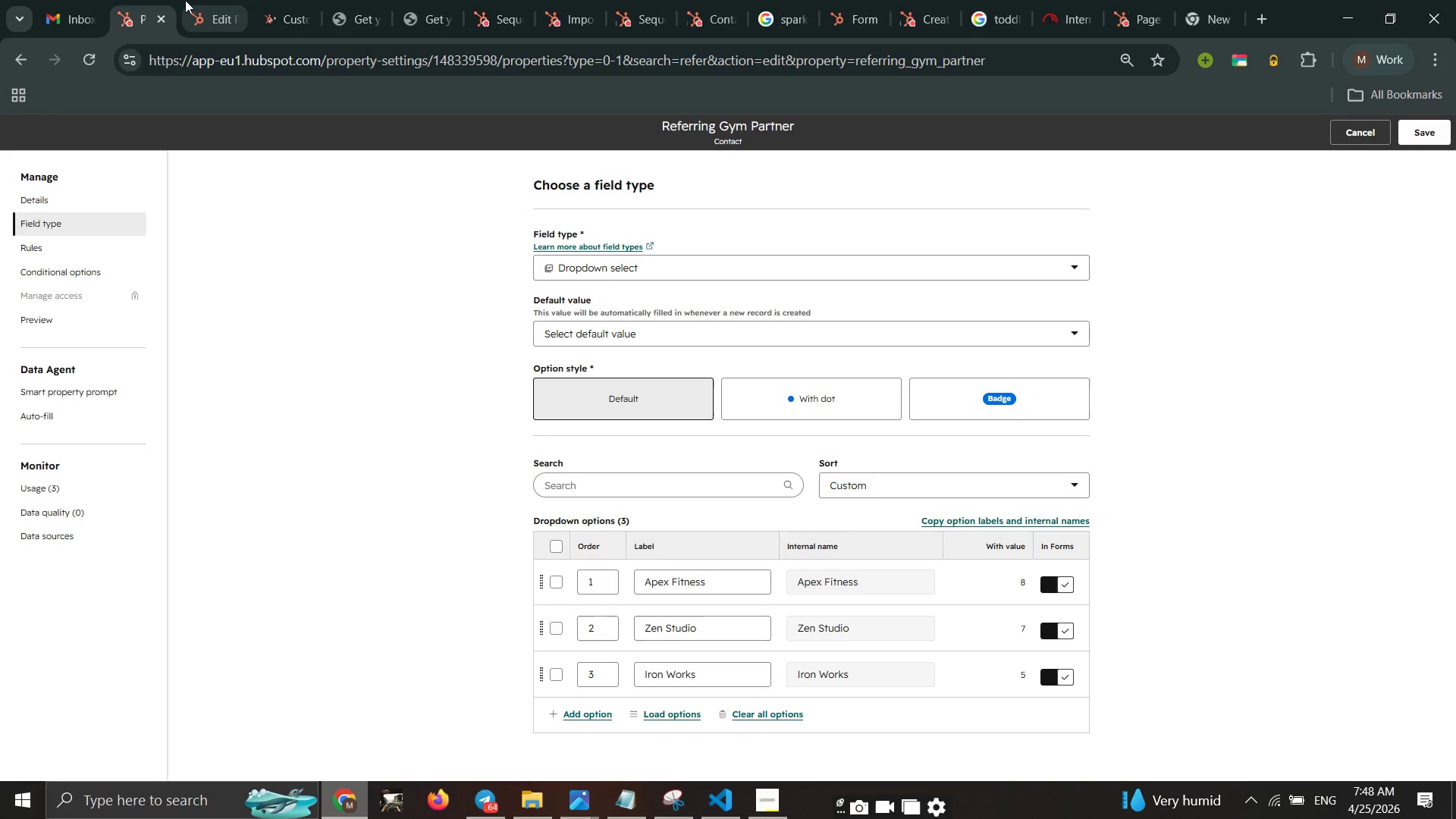 
left_click([185, 0])
 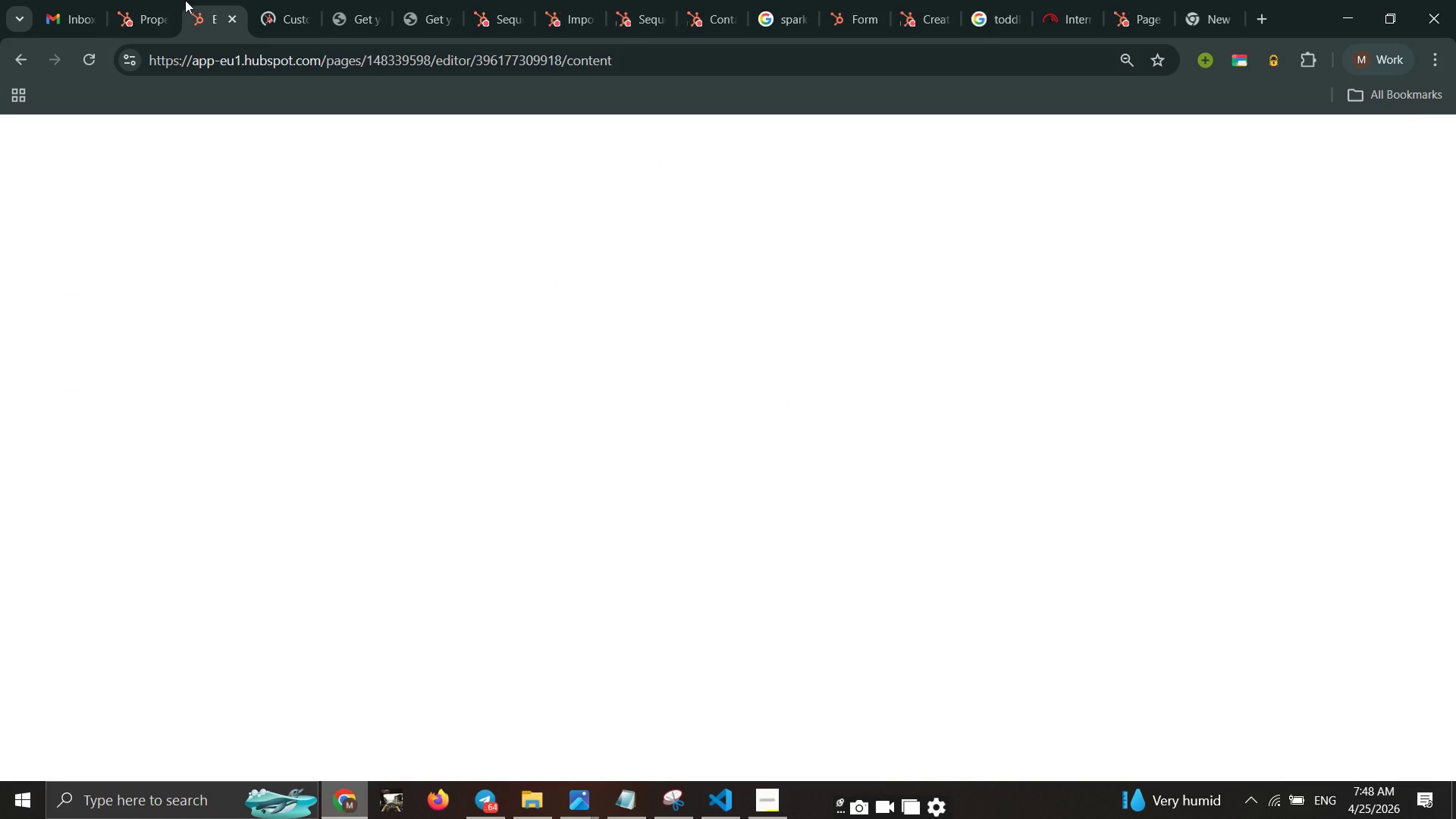 
mouse_move([469, 24])
 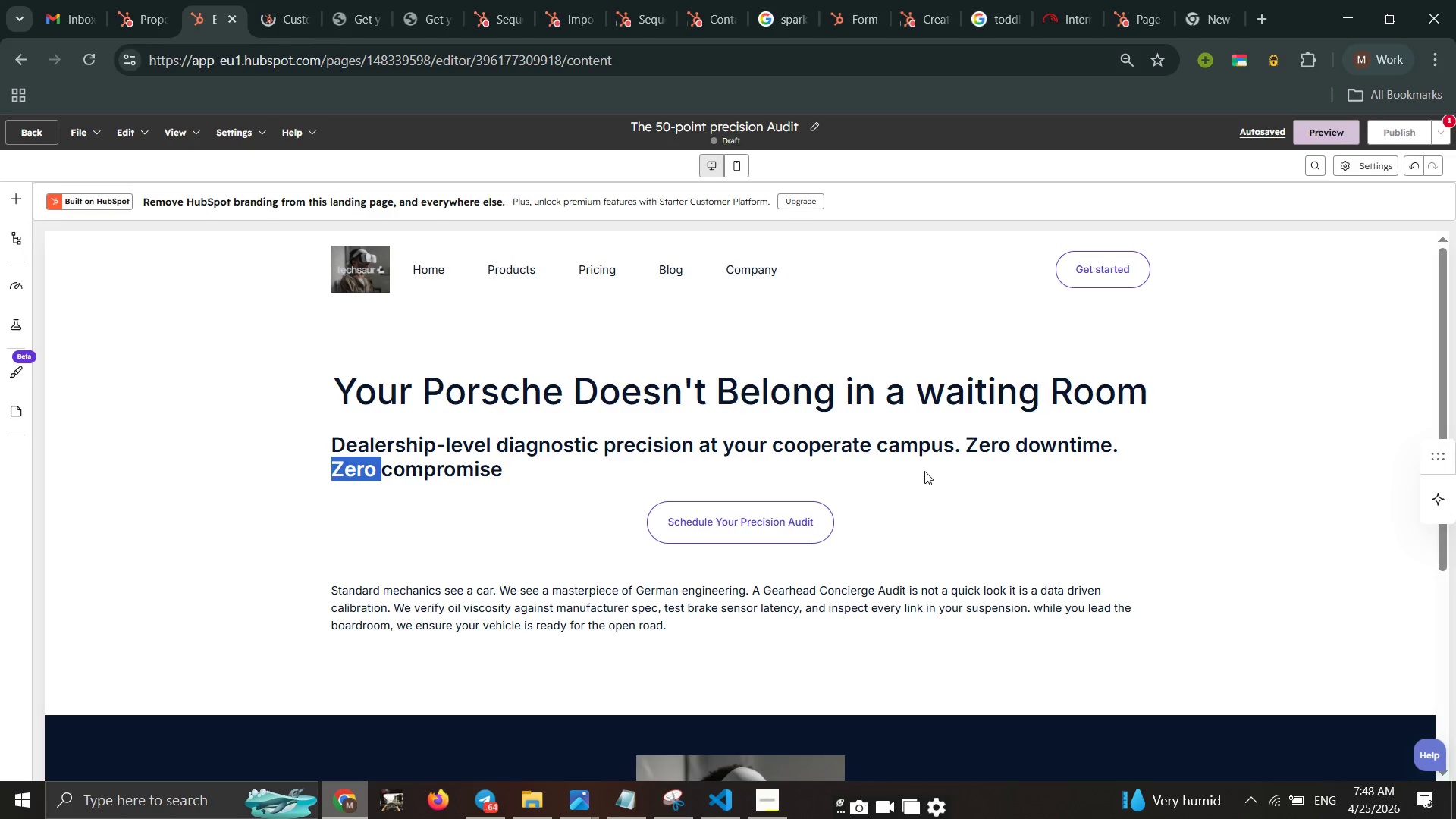 
scroll: coordinate [1272, 329], scroll_direction: down, amount: 14.0
 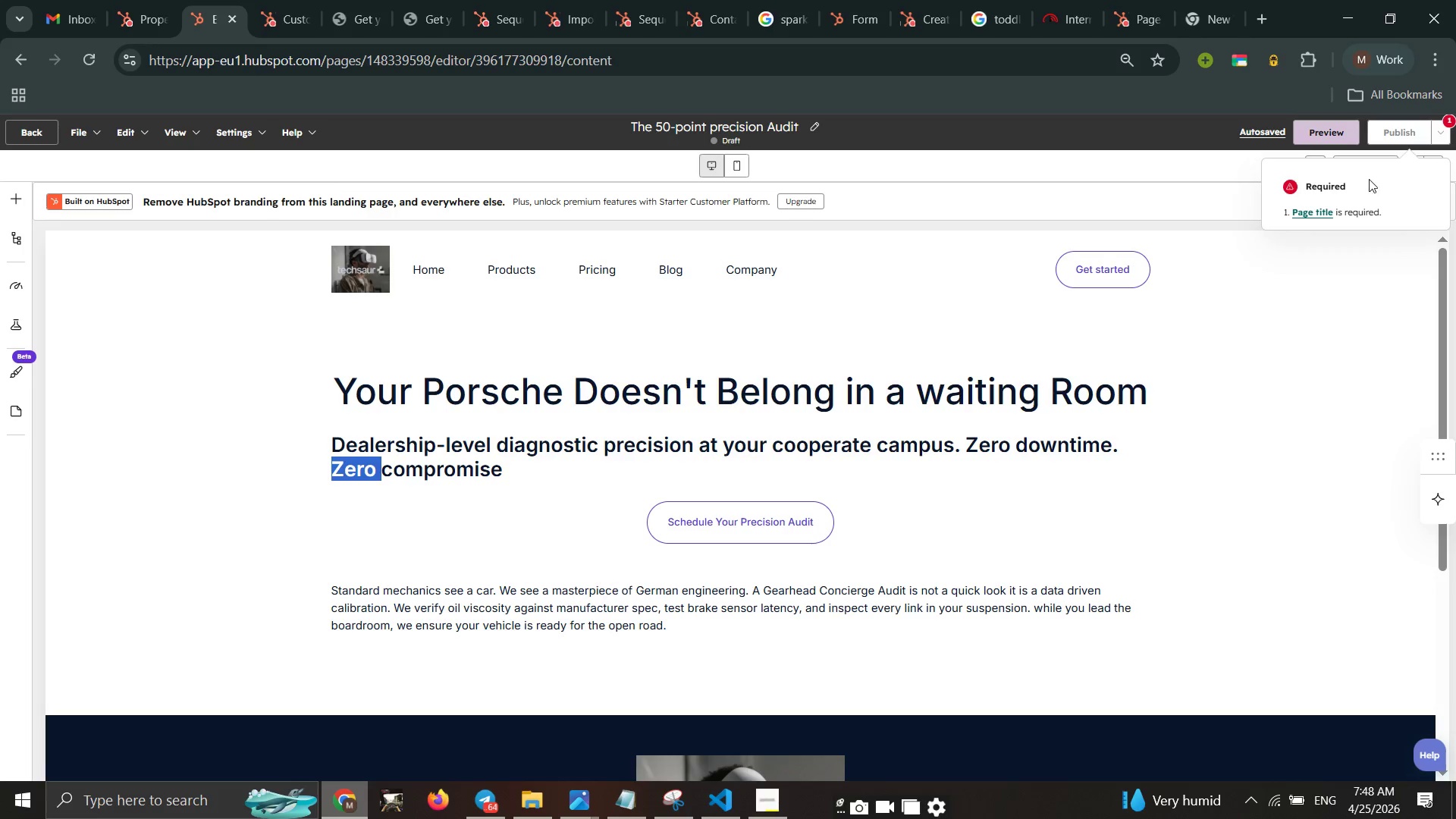 
left_click([1315, 212])
 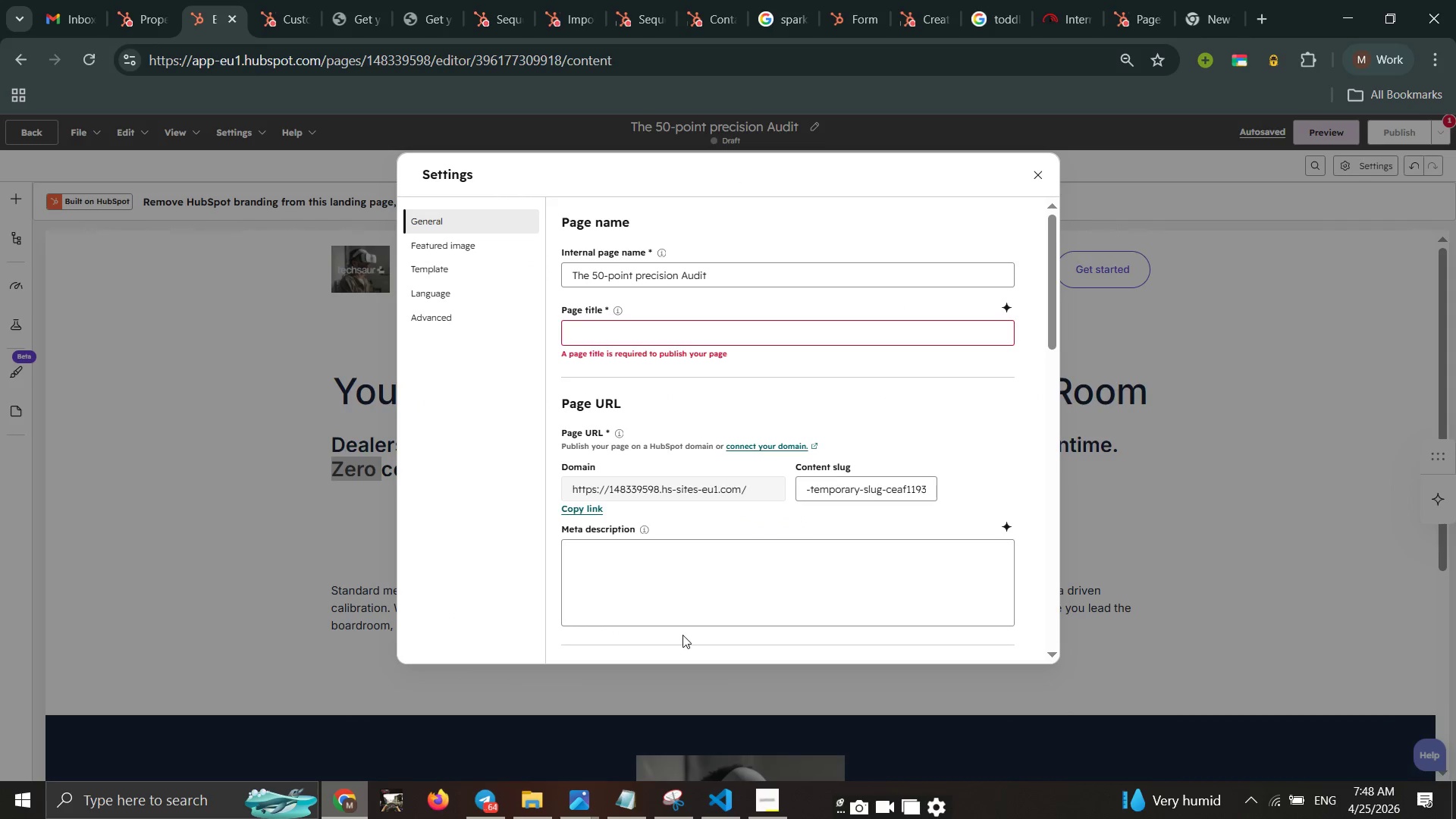 
wait(7.02)
 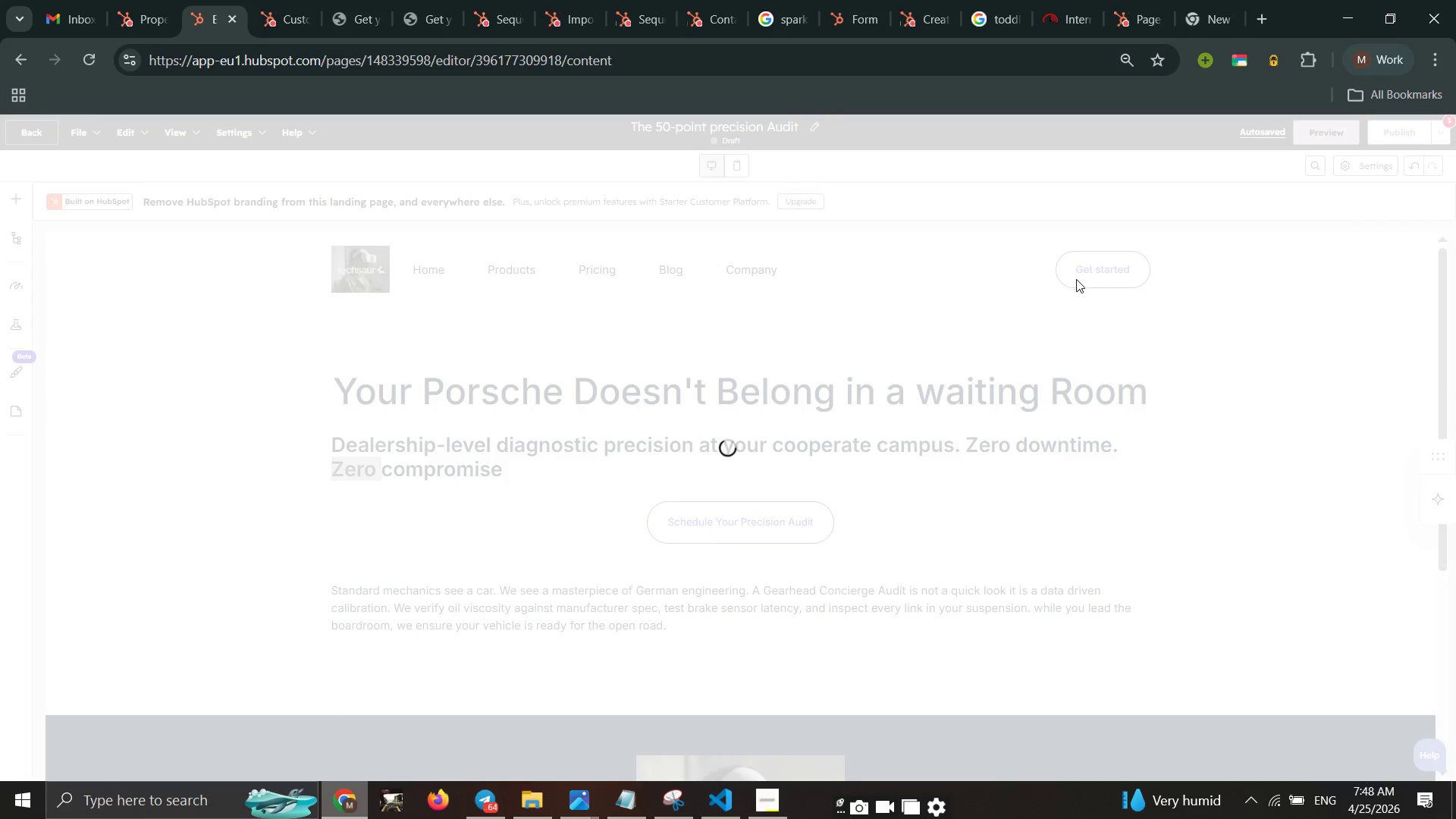 
left_click([774, 804])